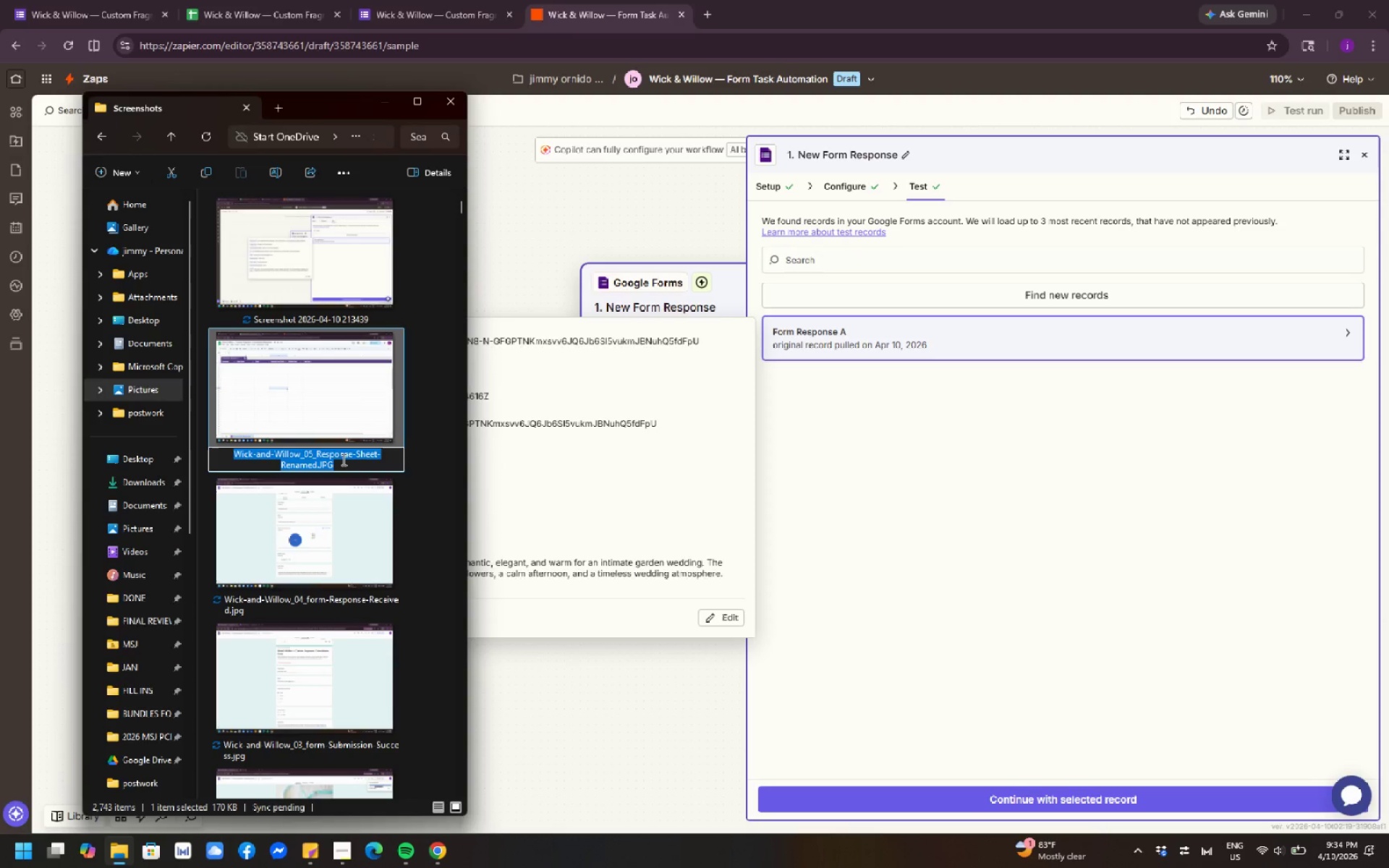 
key(Control+ControlLeft)
 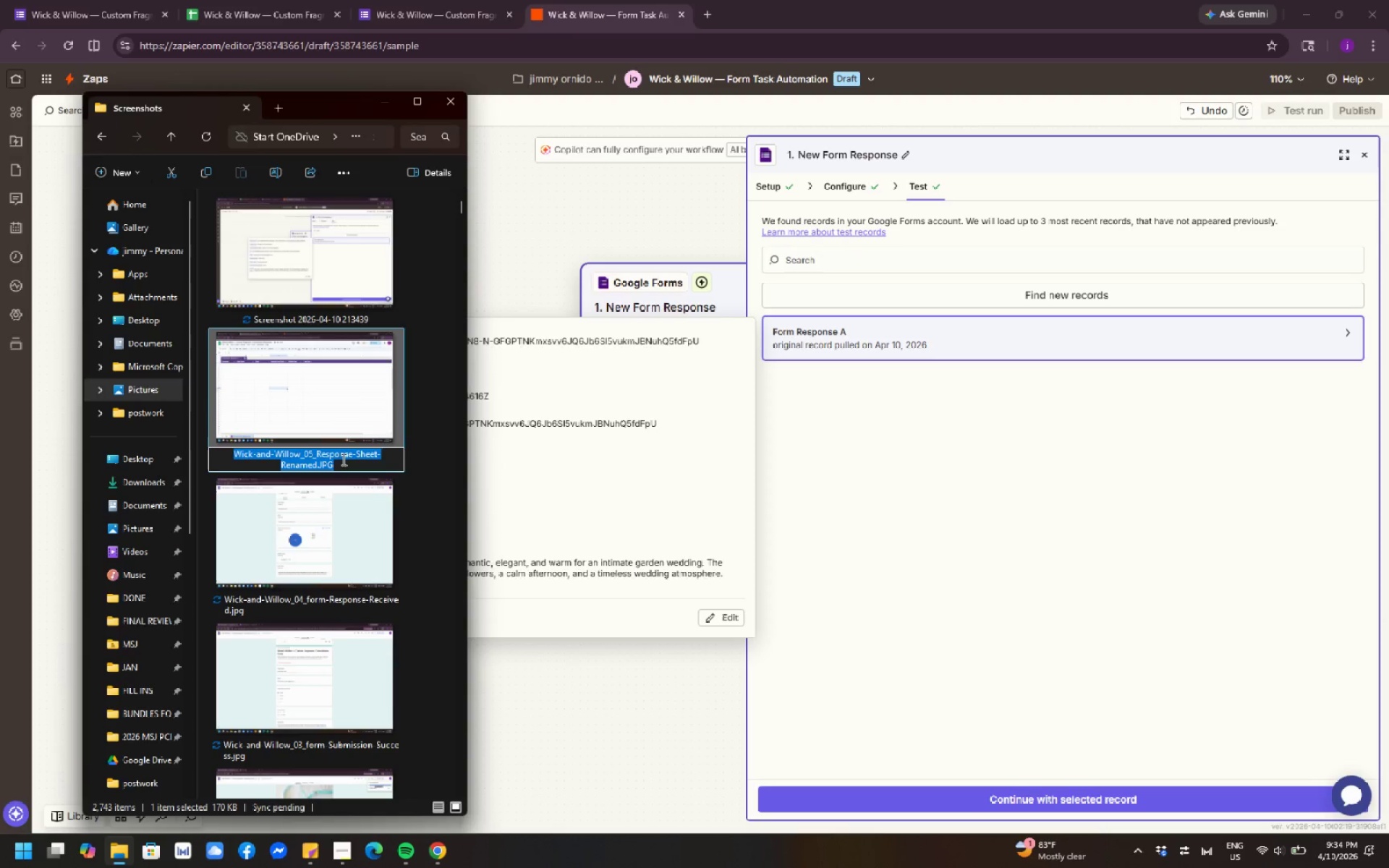 
key(Control+C)
 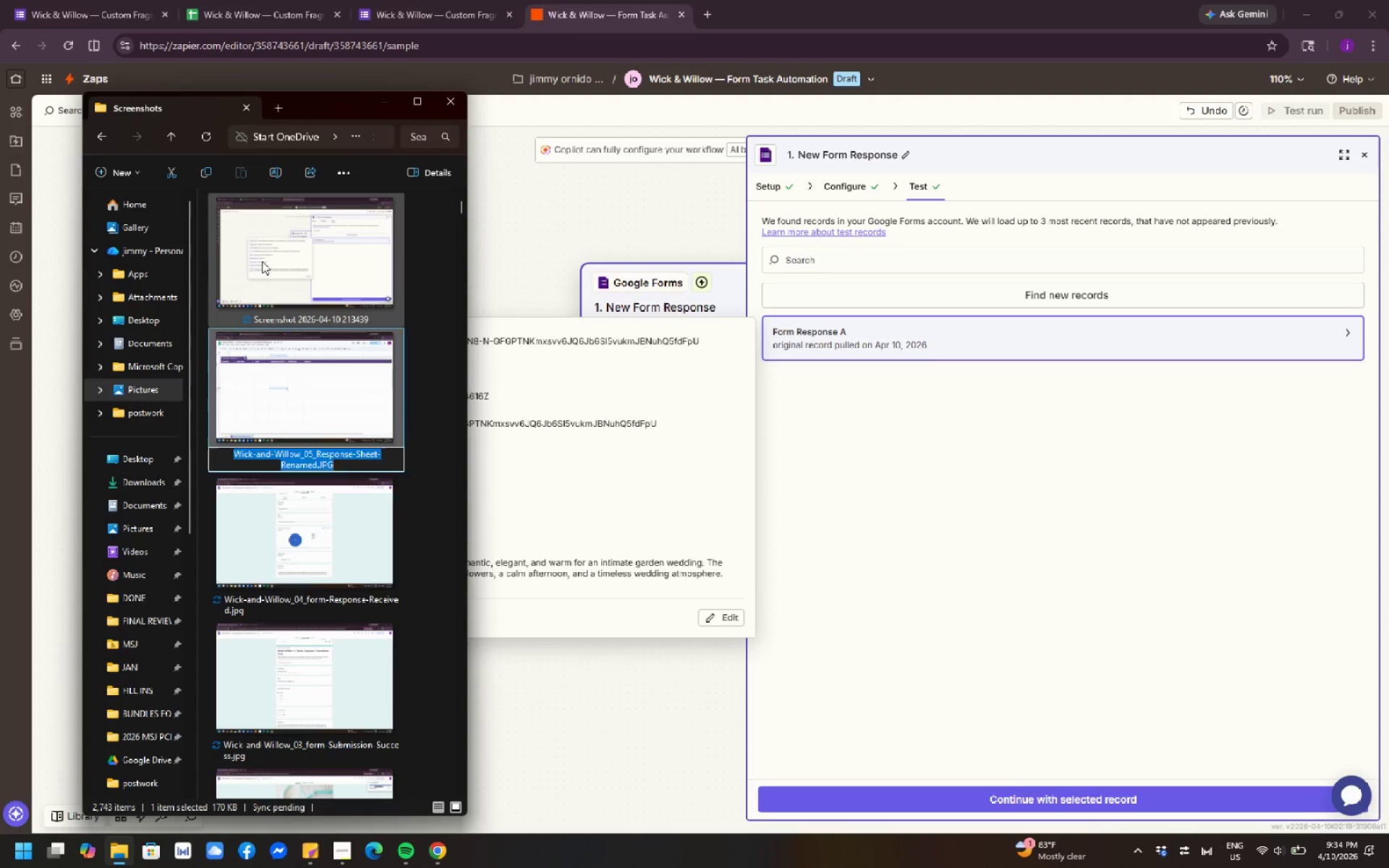 
left_click([262, 261])
 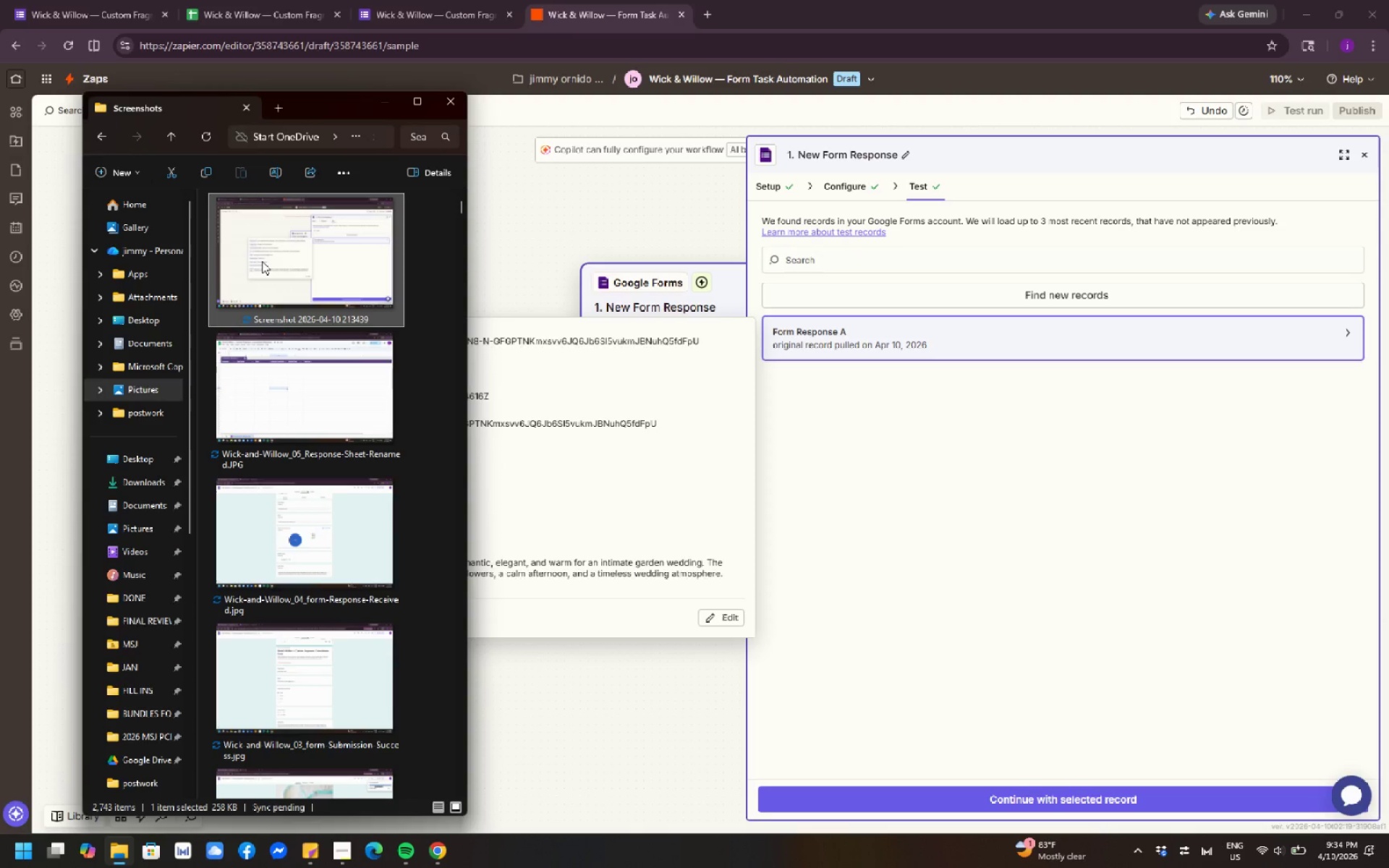 
key(F2)
 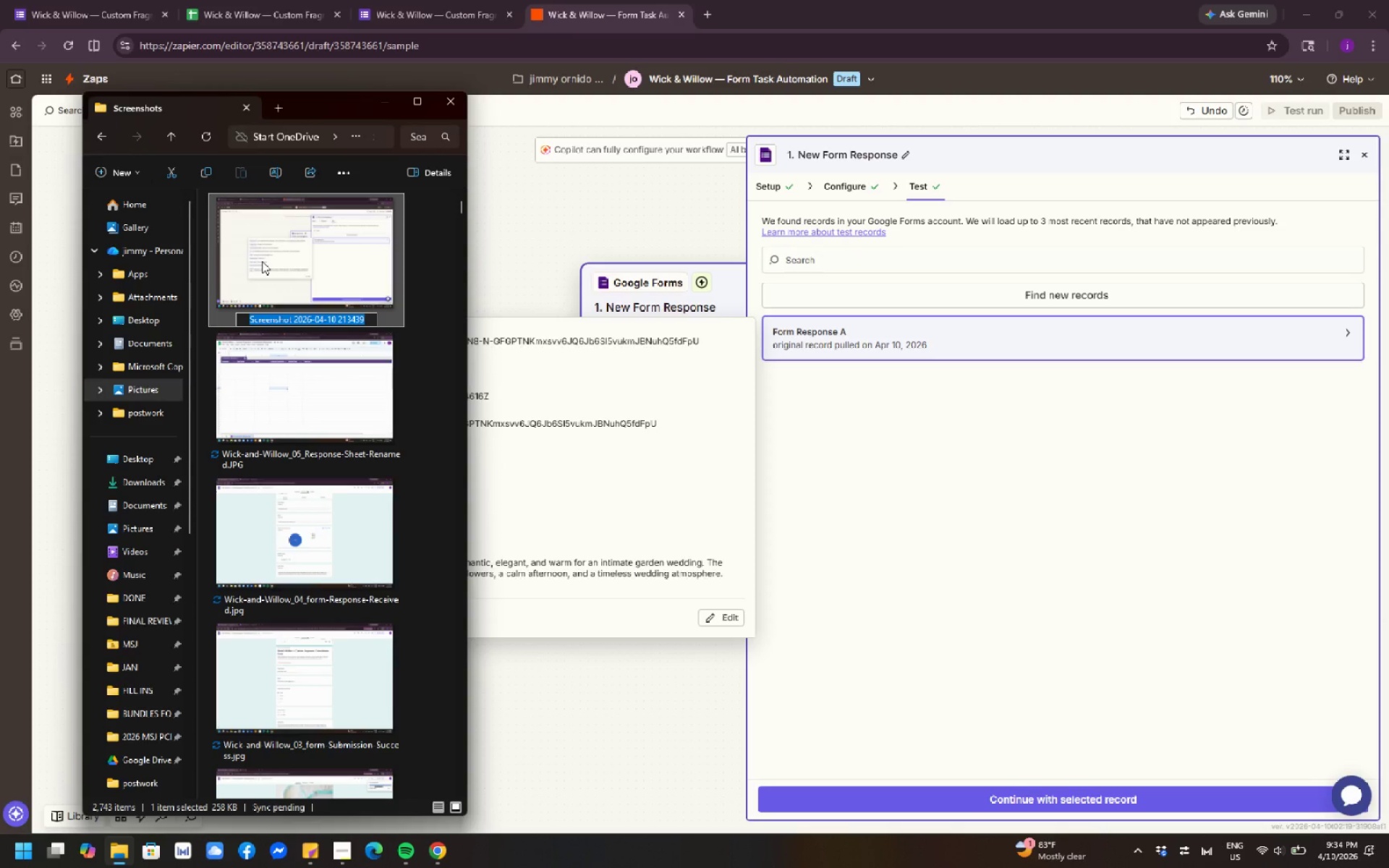 
key(Control+V)
 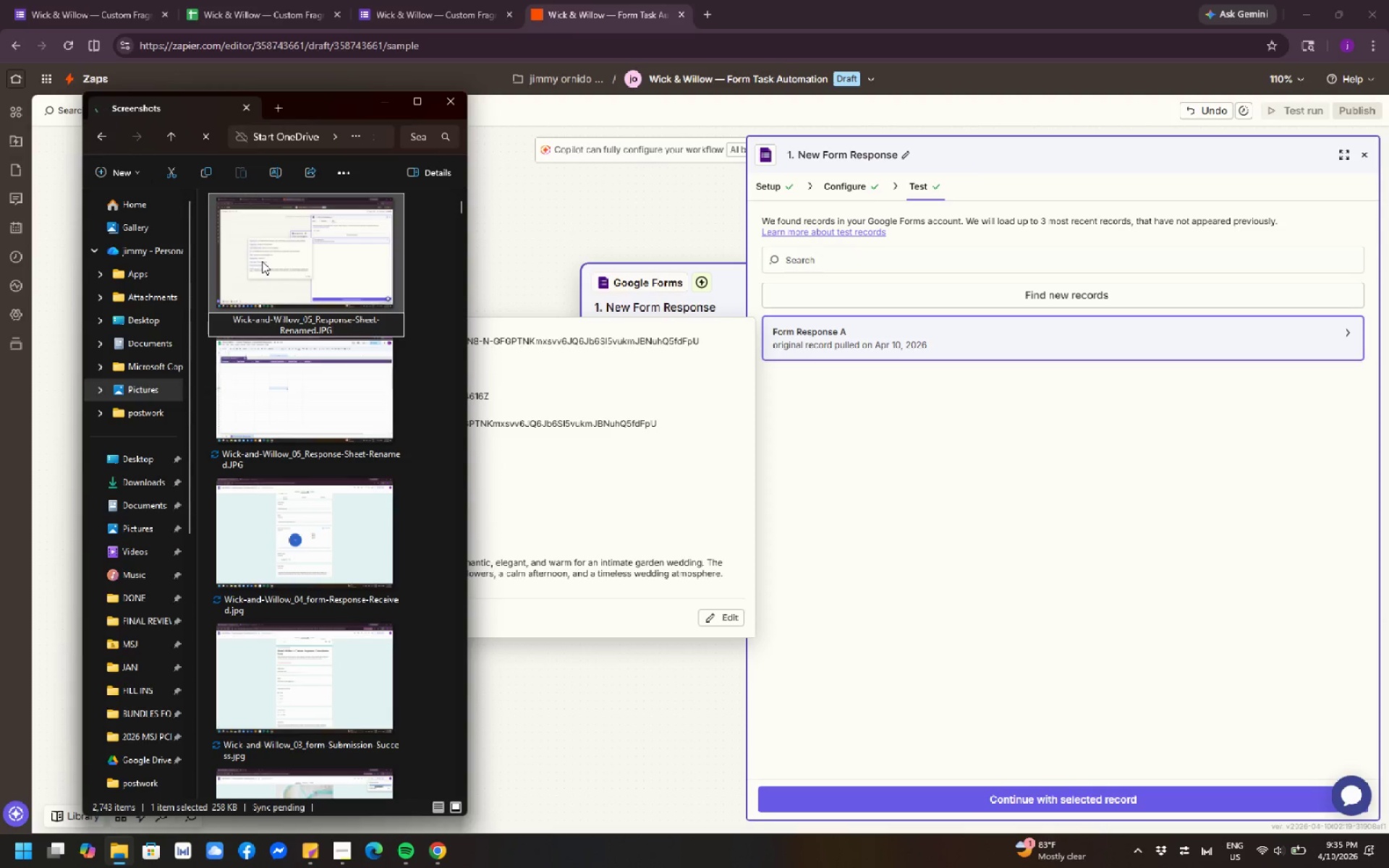 
wait(5.02)
 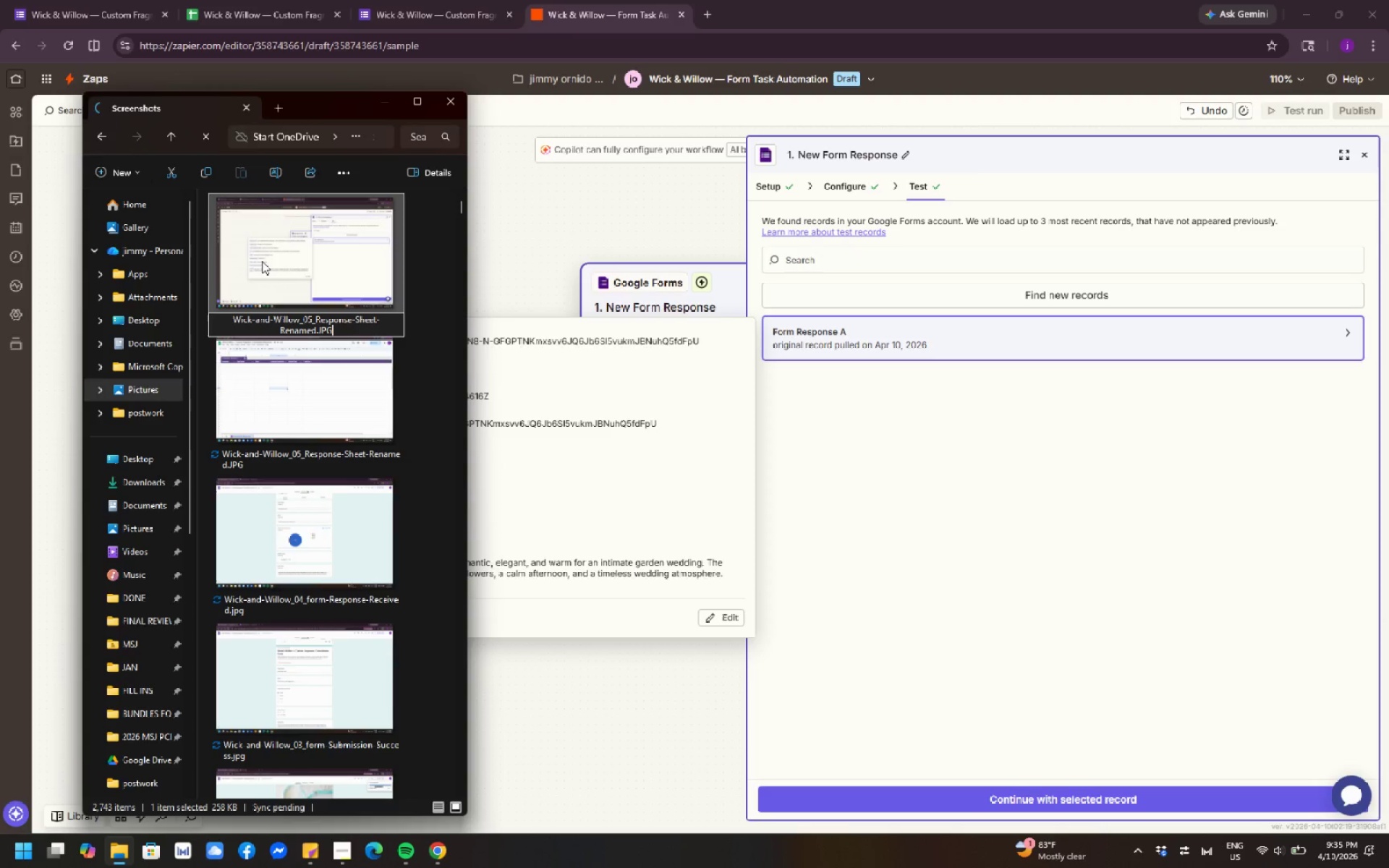 
left_click([310, 321])
 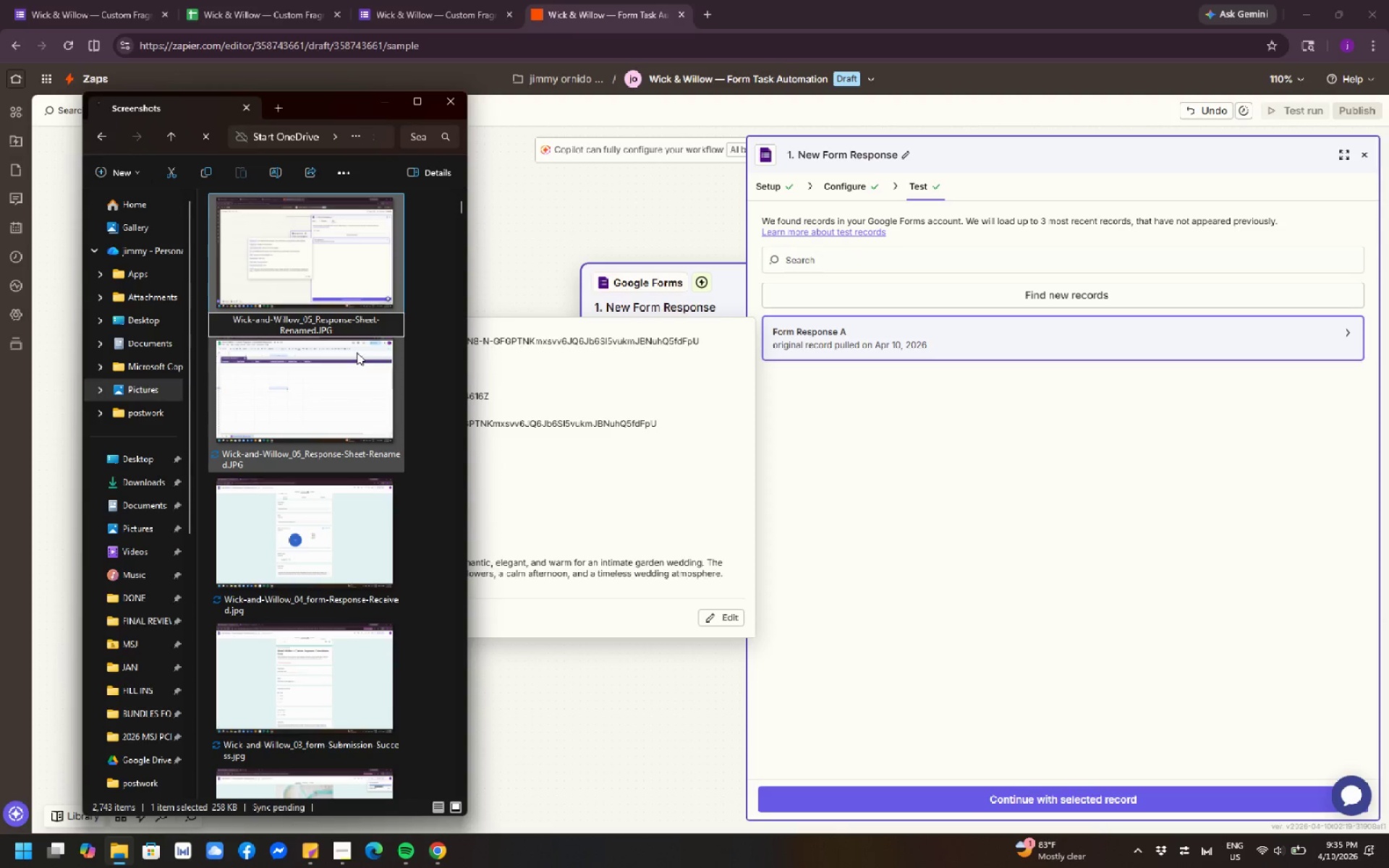 
key(Backspace)
 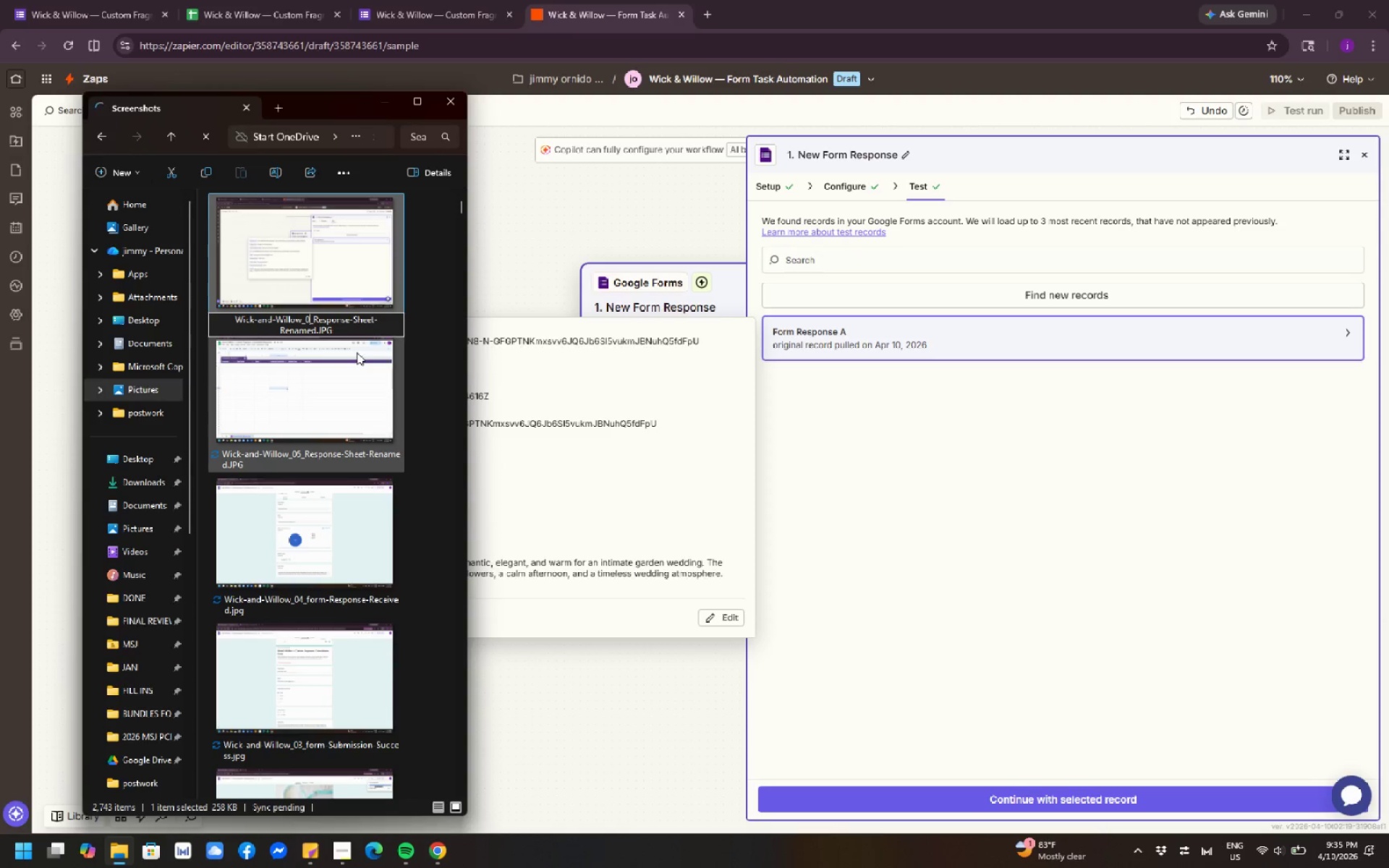 
key(Numpad6)
 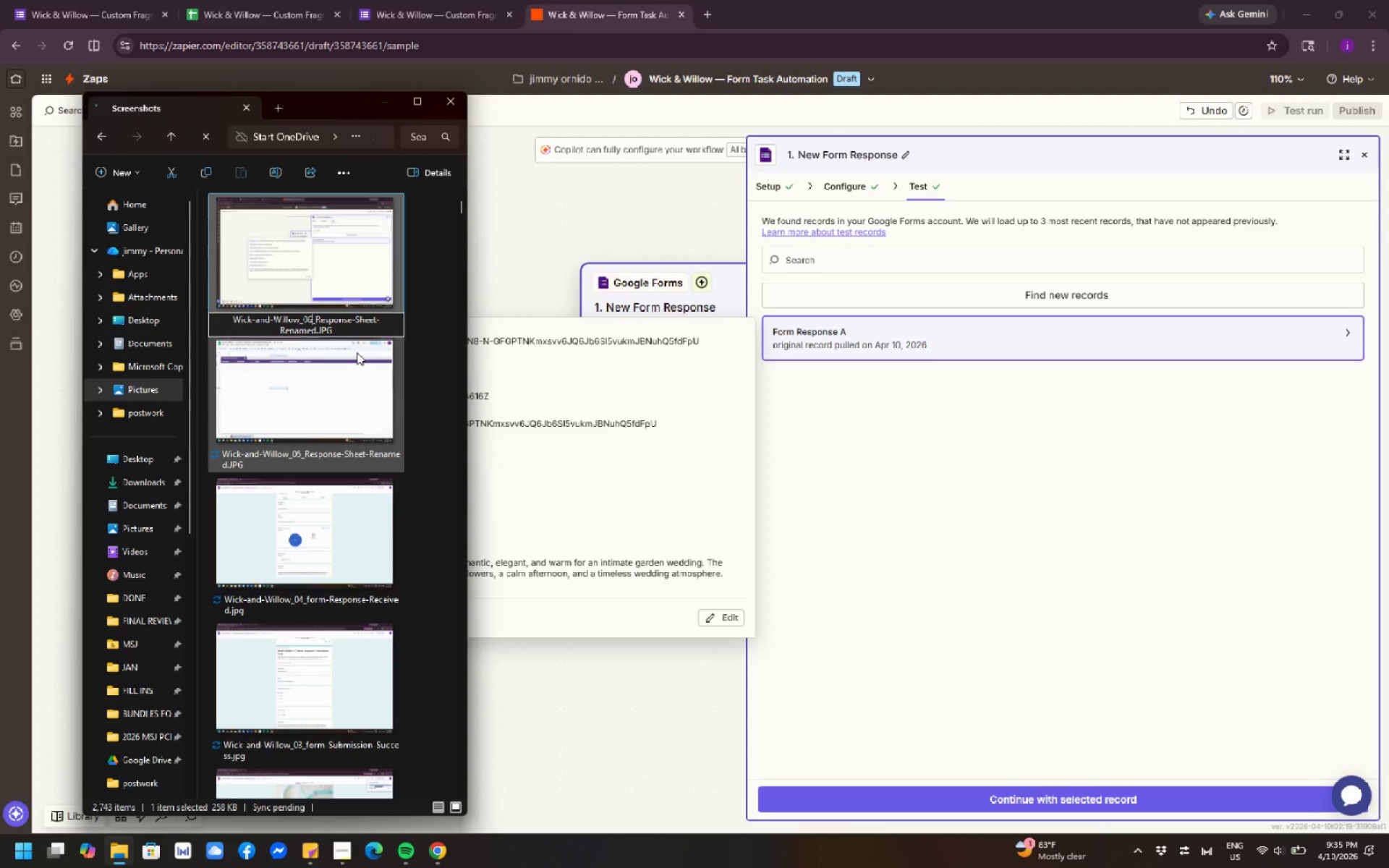 
key(ArrowRight)
 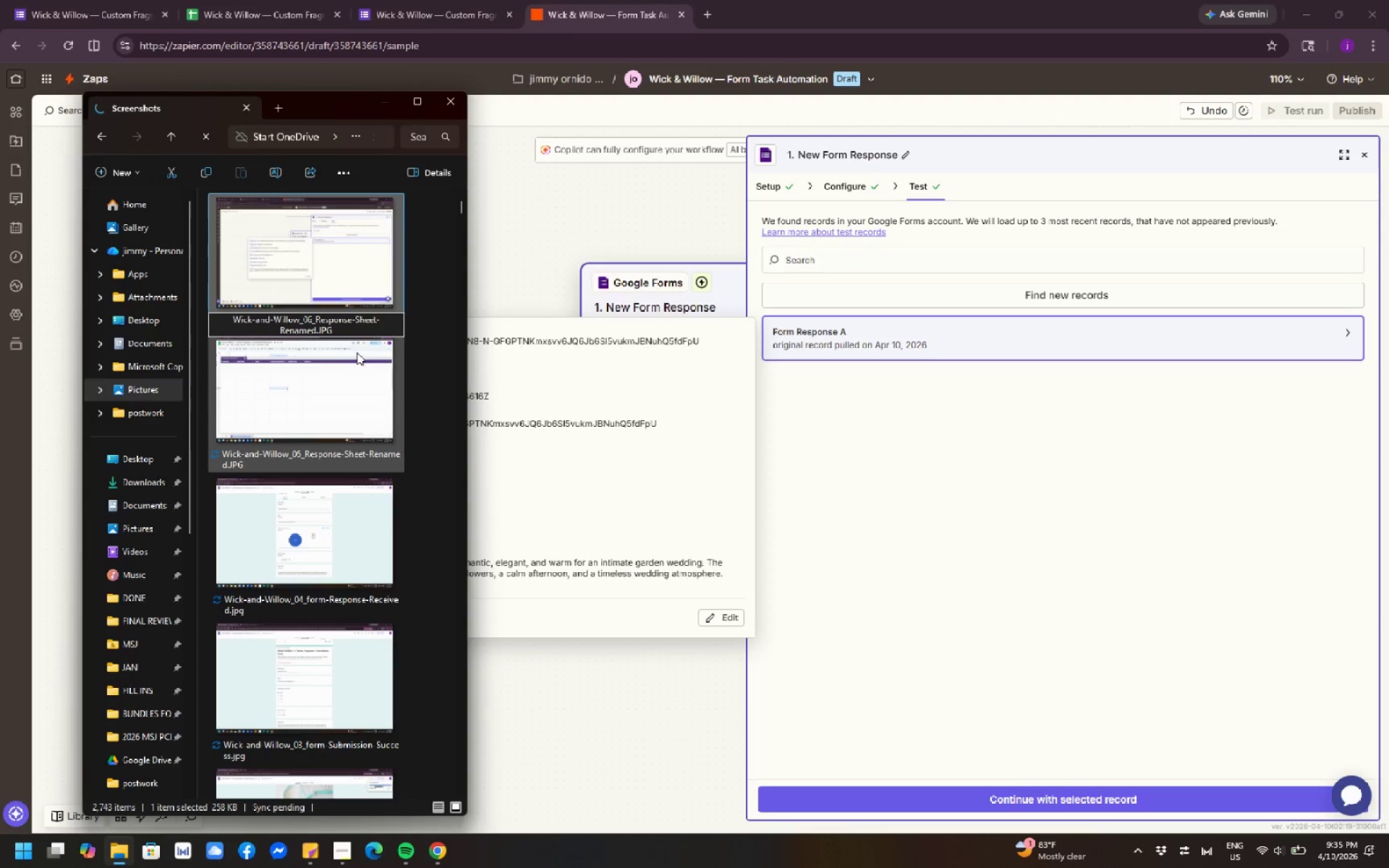 
hold_key(key=ShiftLeft, duration=0.83)
 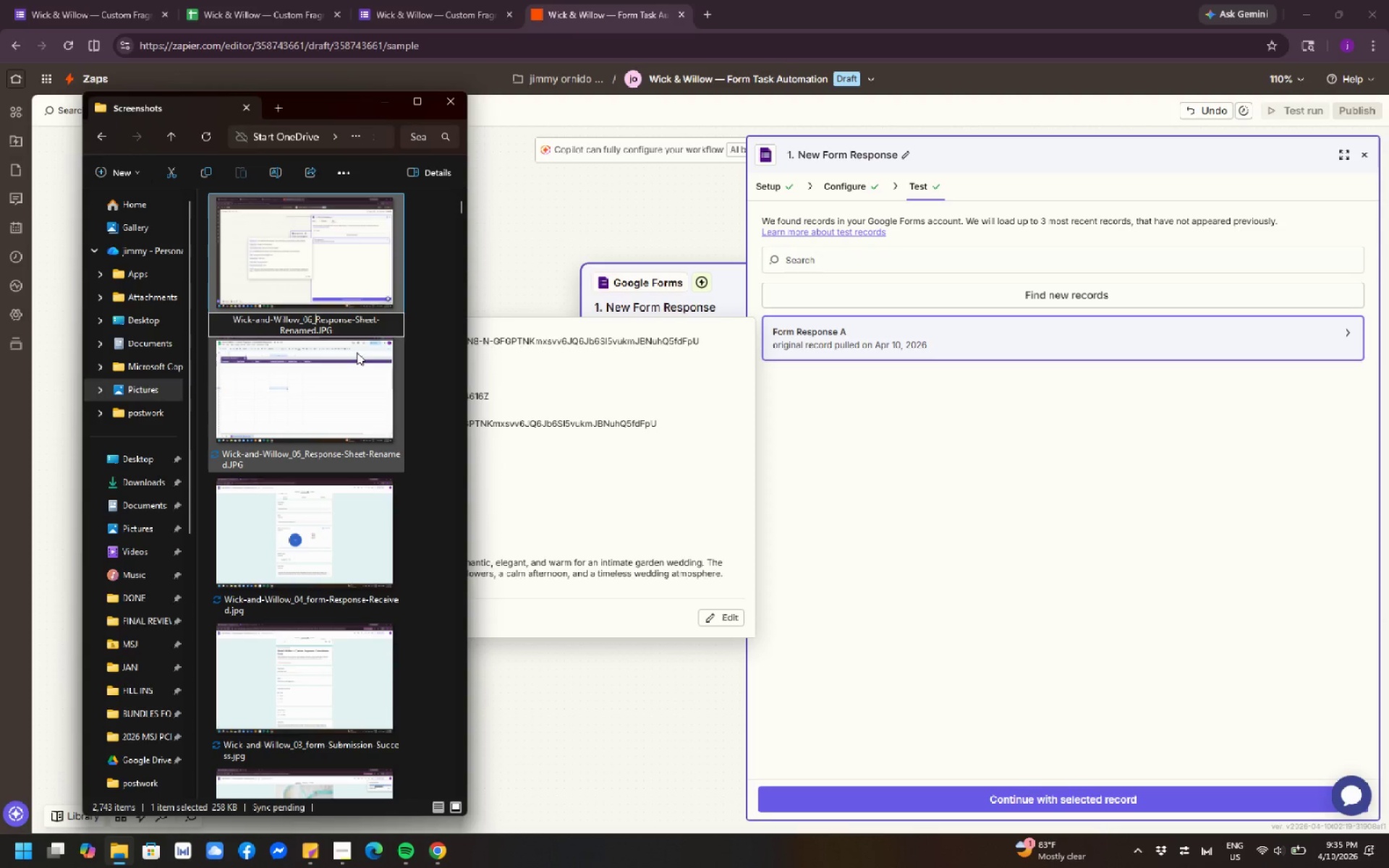 
hold_key(key=ControlLeft, duration=0.72)
 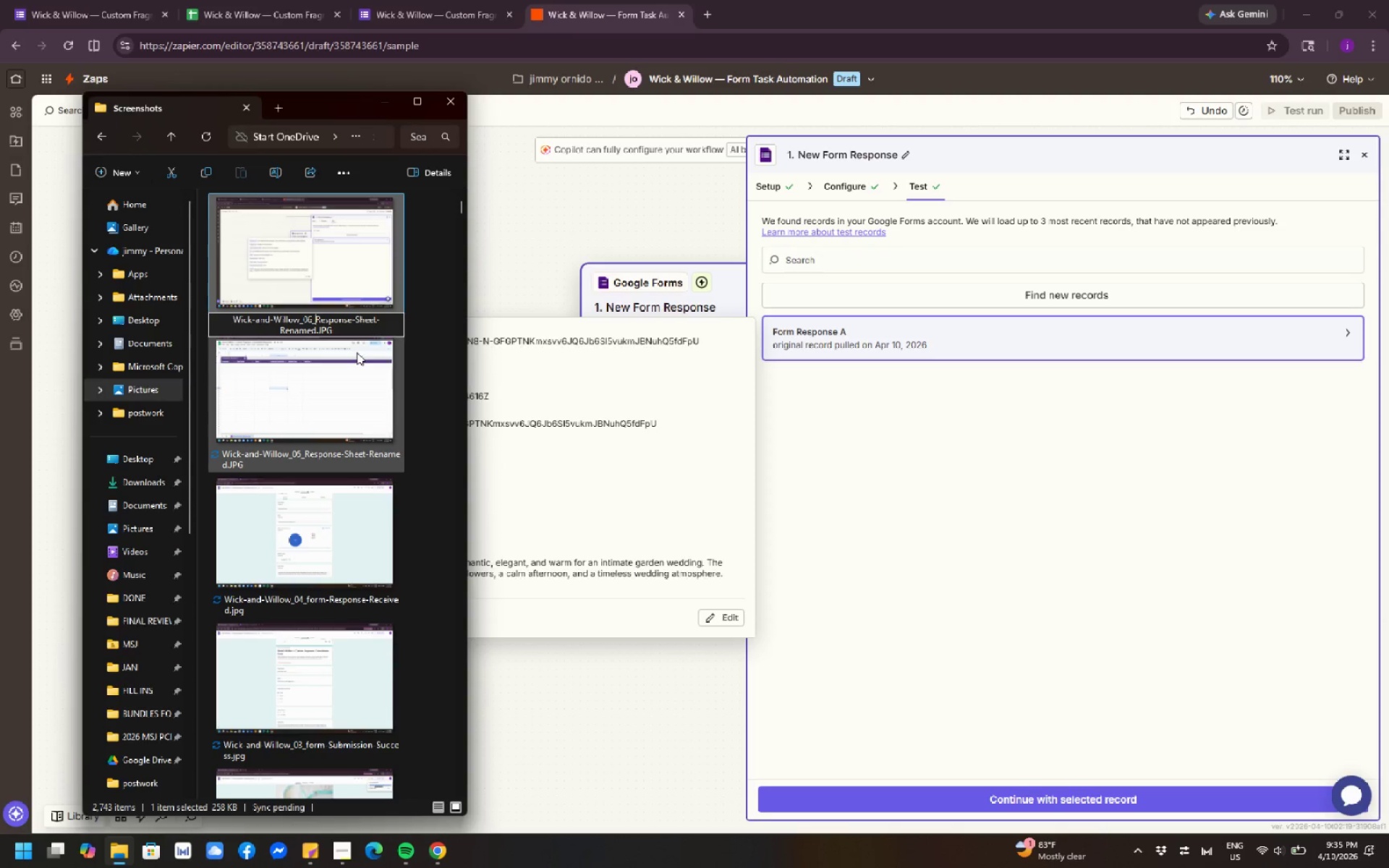 
key(Control+Shift+ArrowRight)
 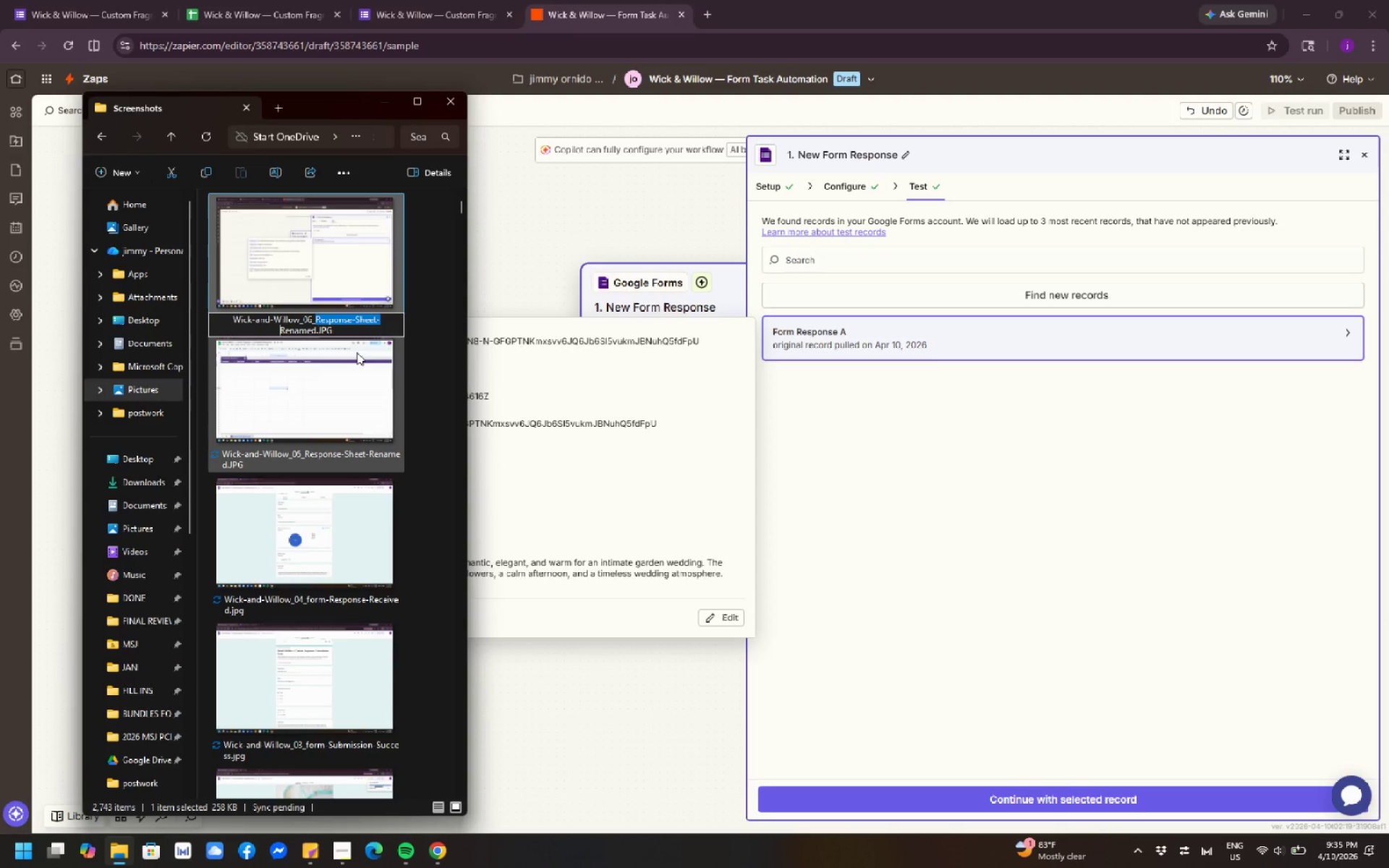 
key(Control+Shift+ArrowRight)
 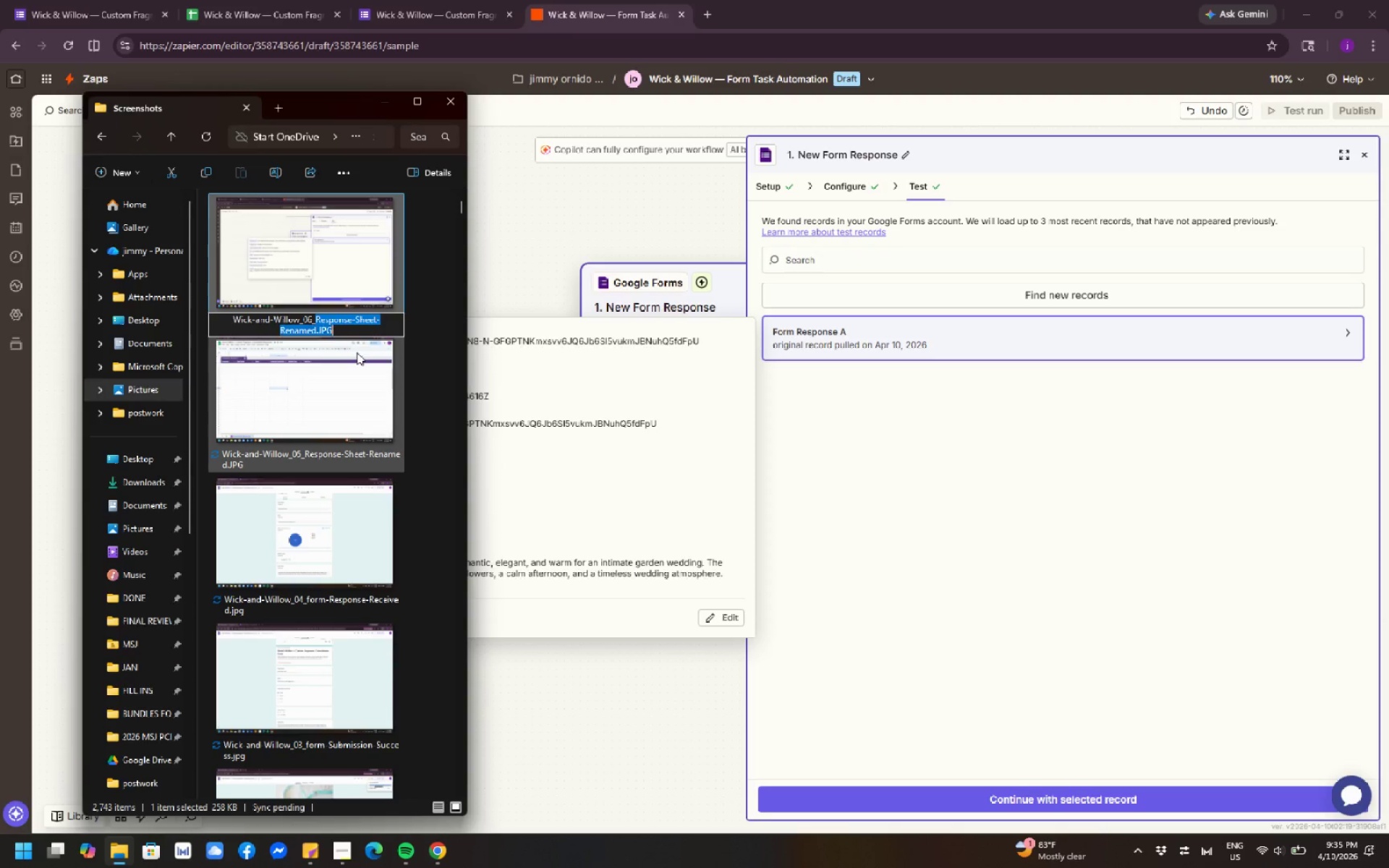 
key(Control+Shift+ArrowRight)
 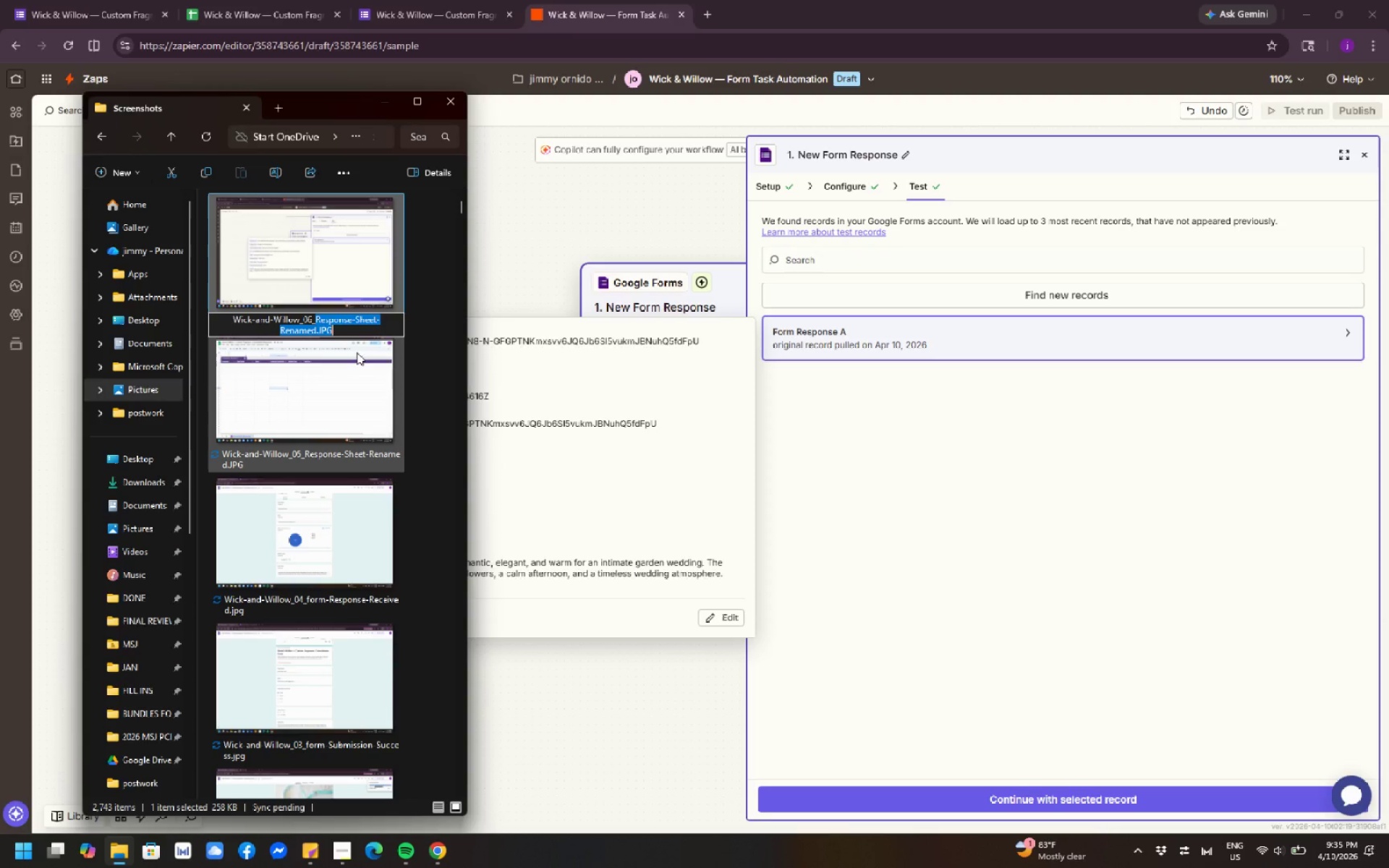 
key(Control+Shift+ArrowRight)
 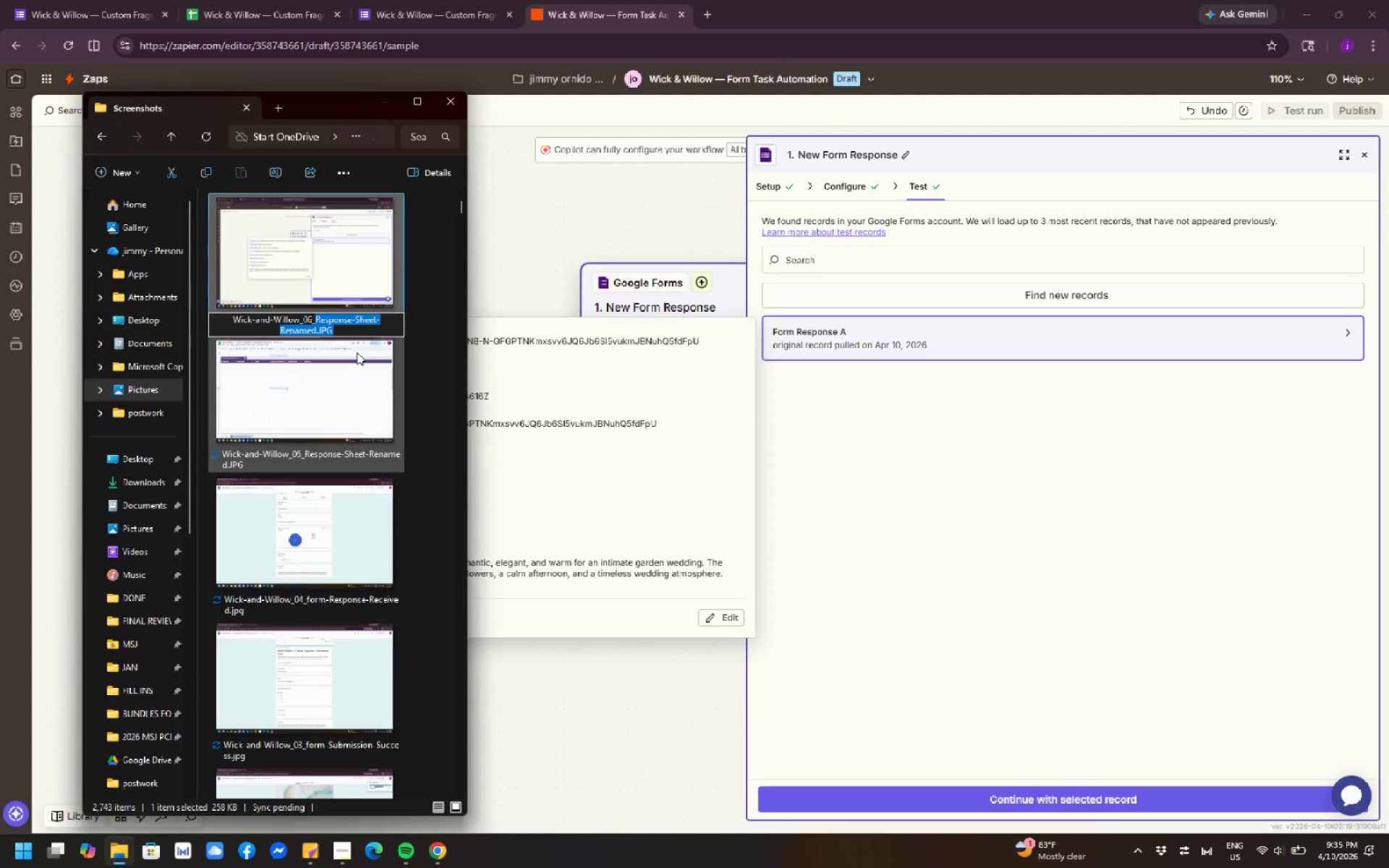 
key(Backspace)
type(Zap-Trigger-Configured)
 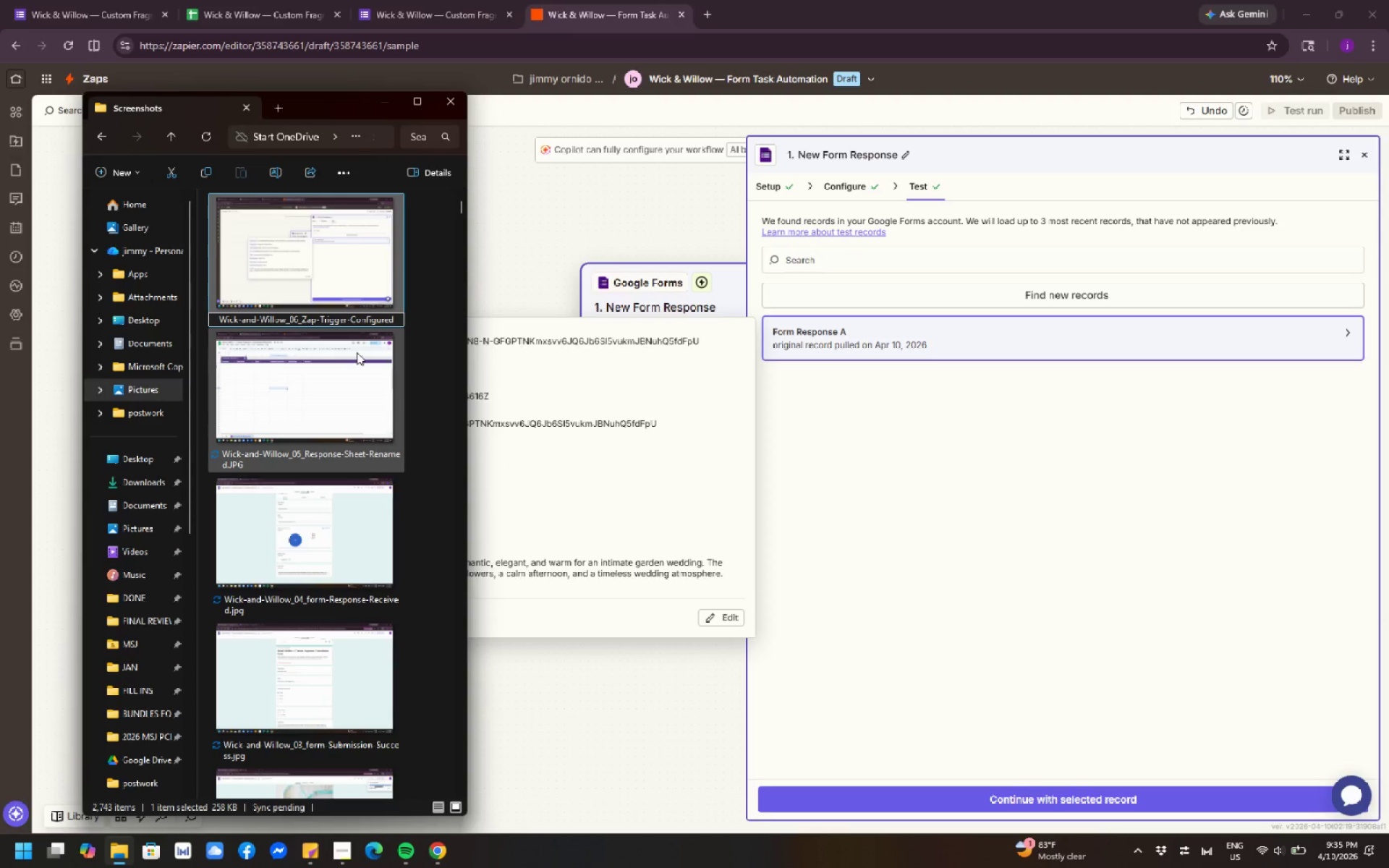 
type(.jpg)
 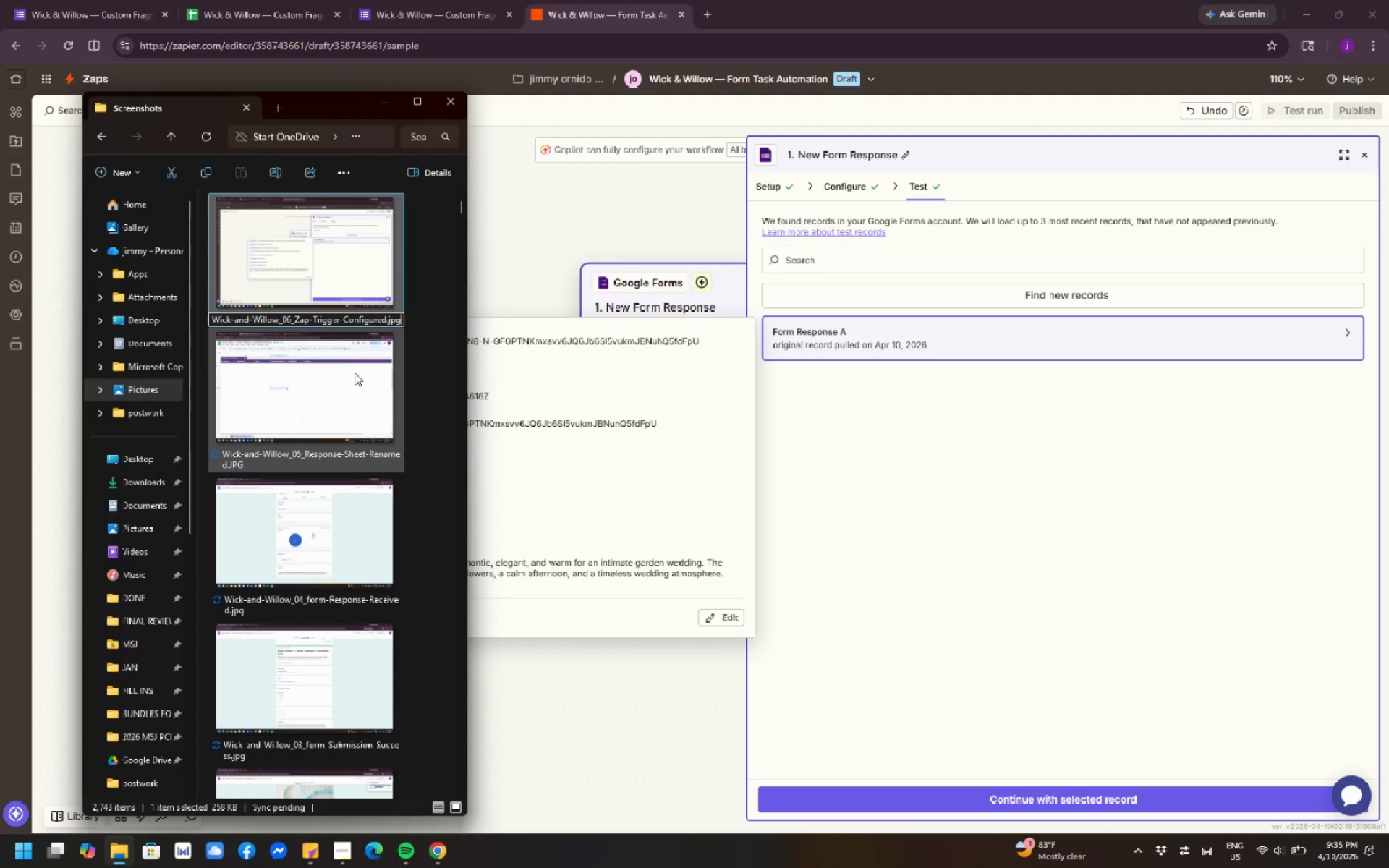 
left_click([354, 434])
 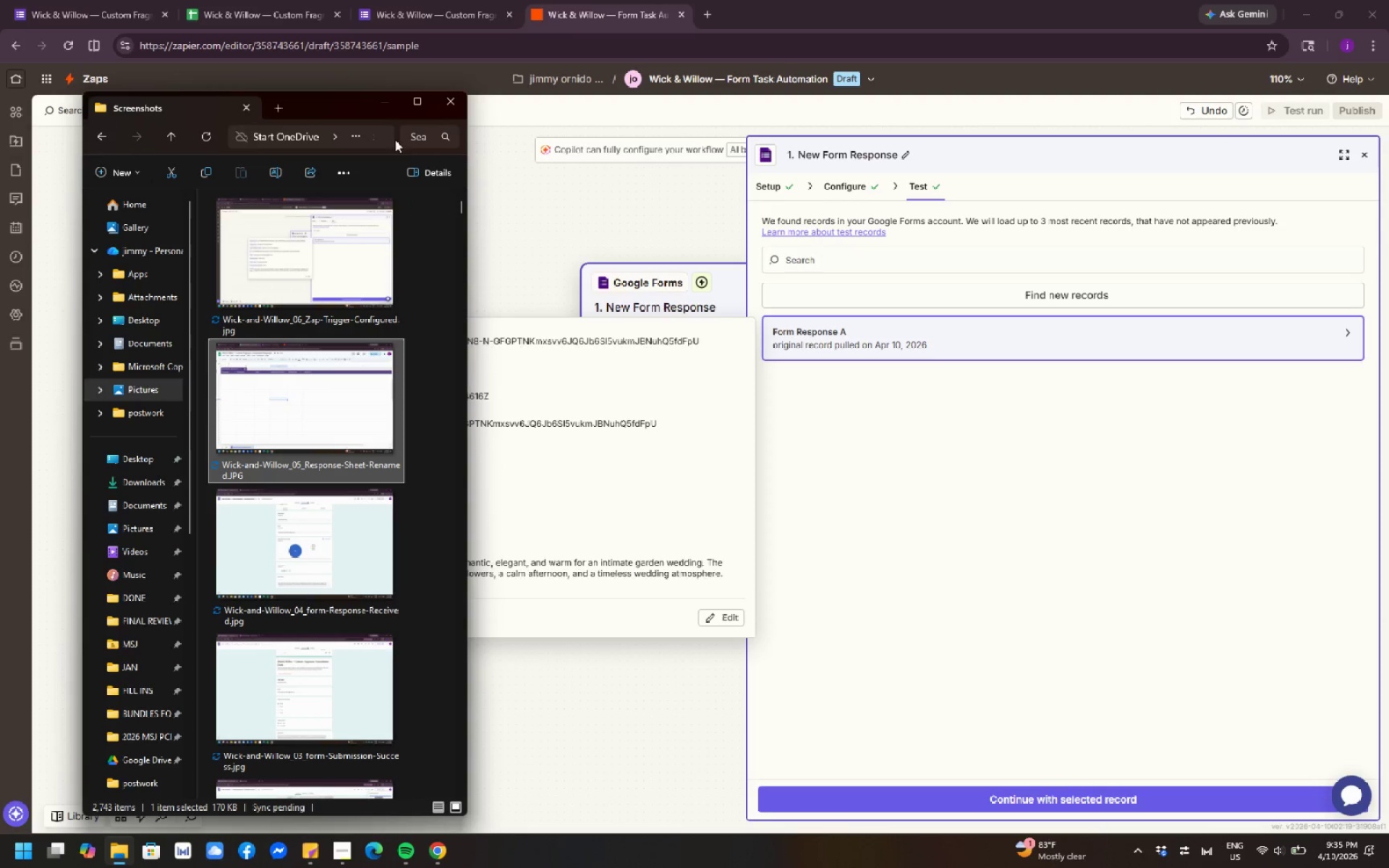 
left_click([380, 101])
 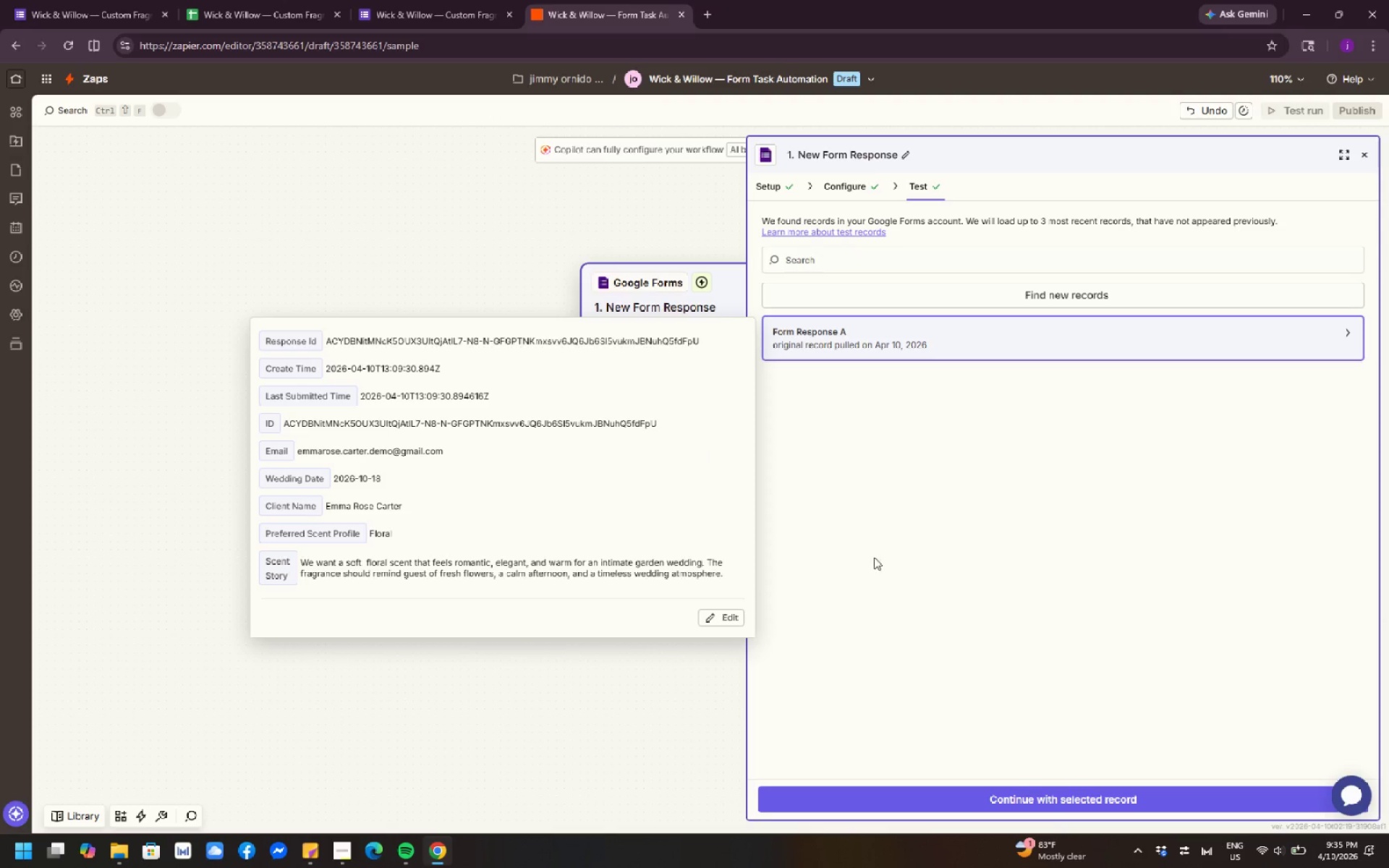 
left_click([1024, 796])
 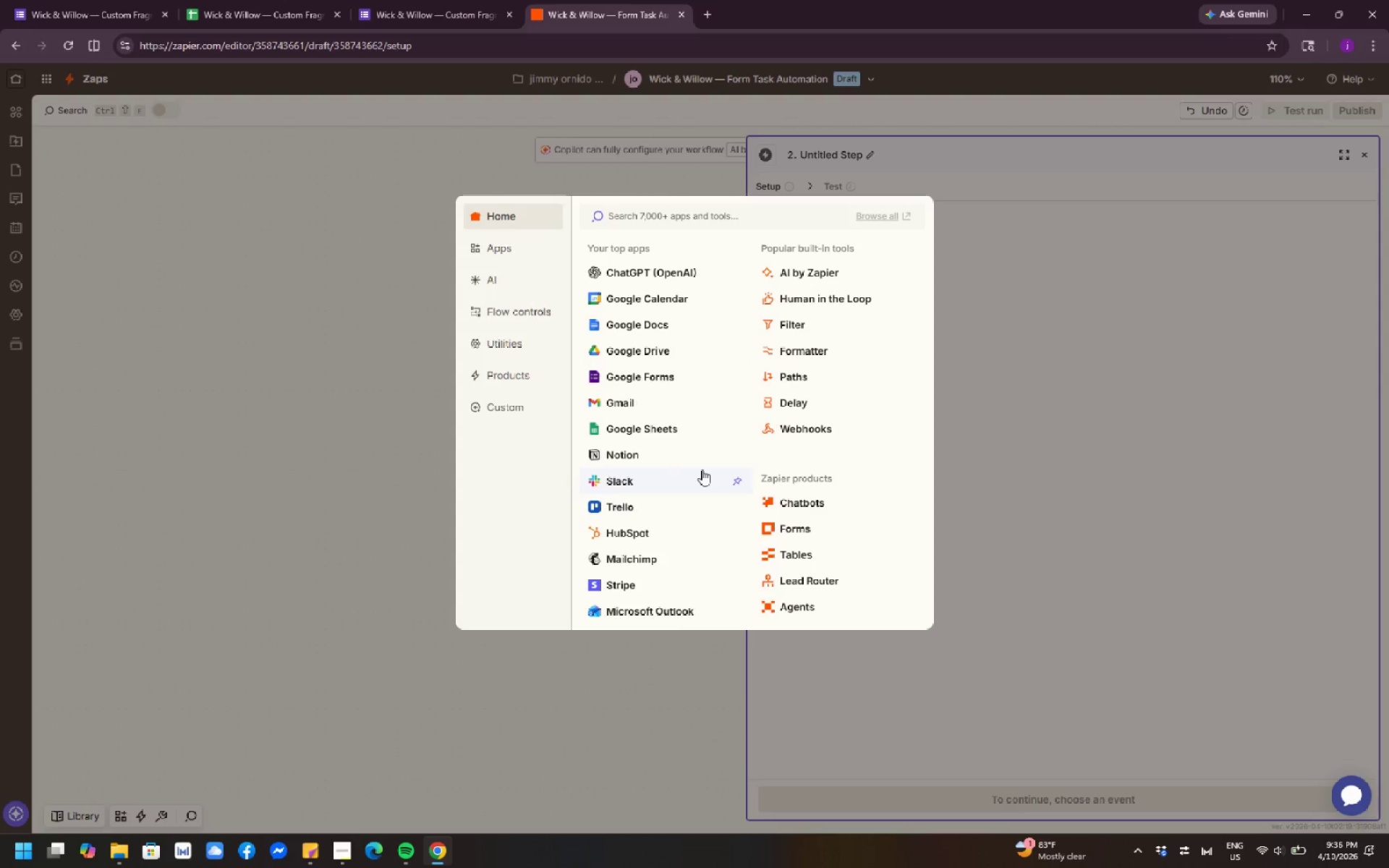 
wait(50.28)
 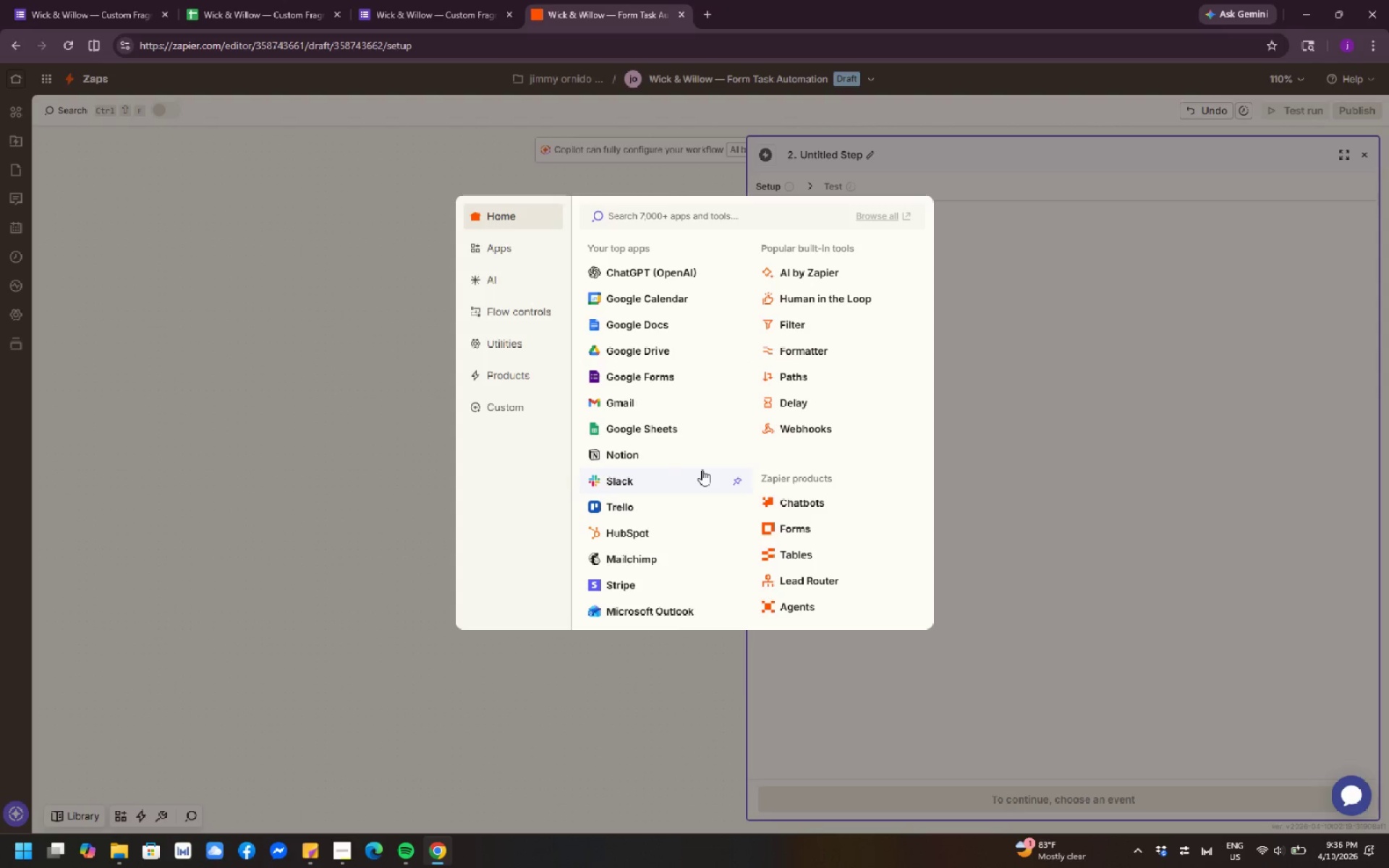 
left_click([284, 793])